 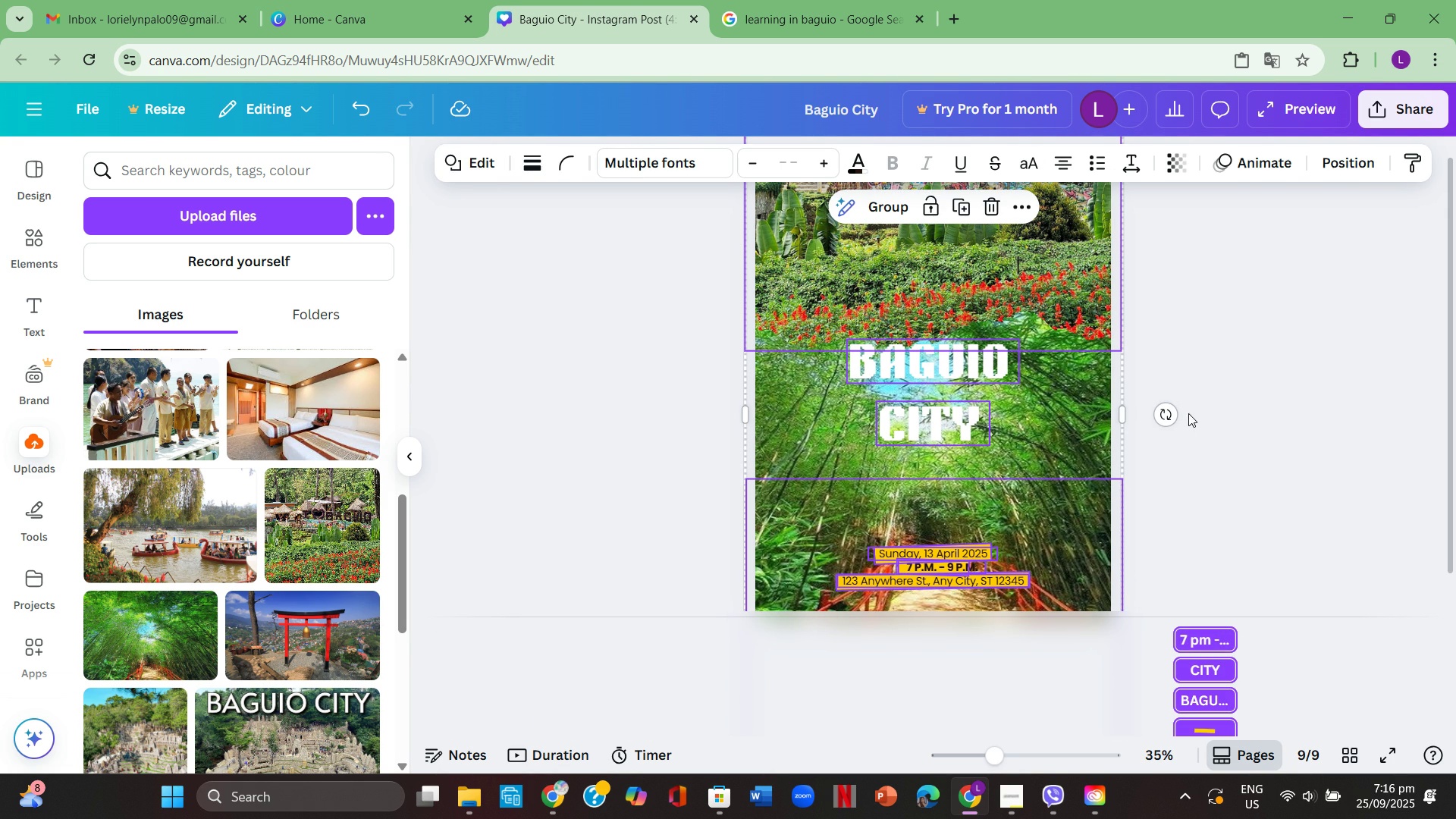 
left_click([1205, 433])
 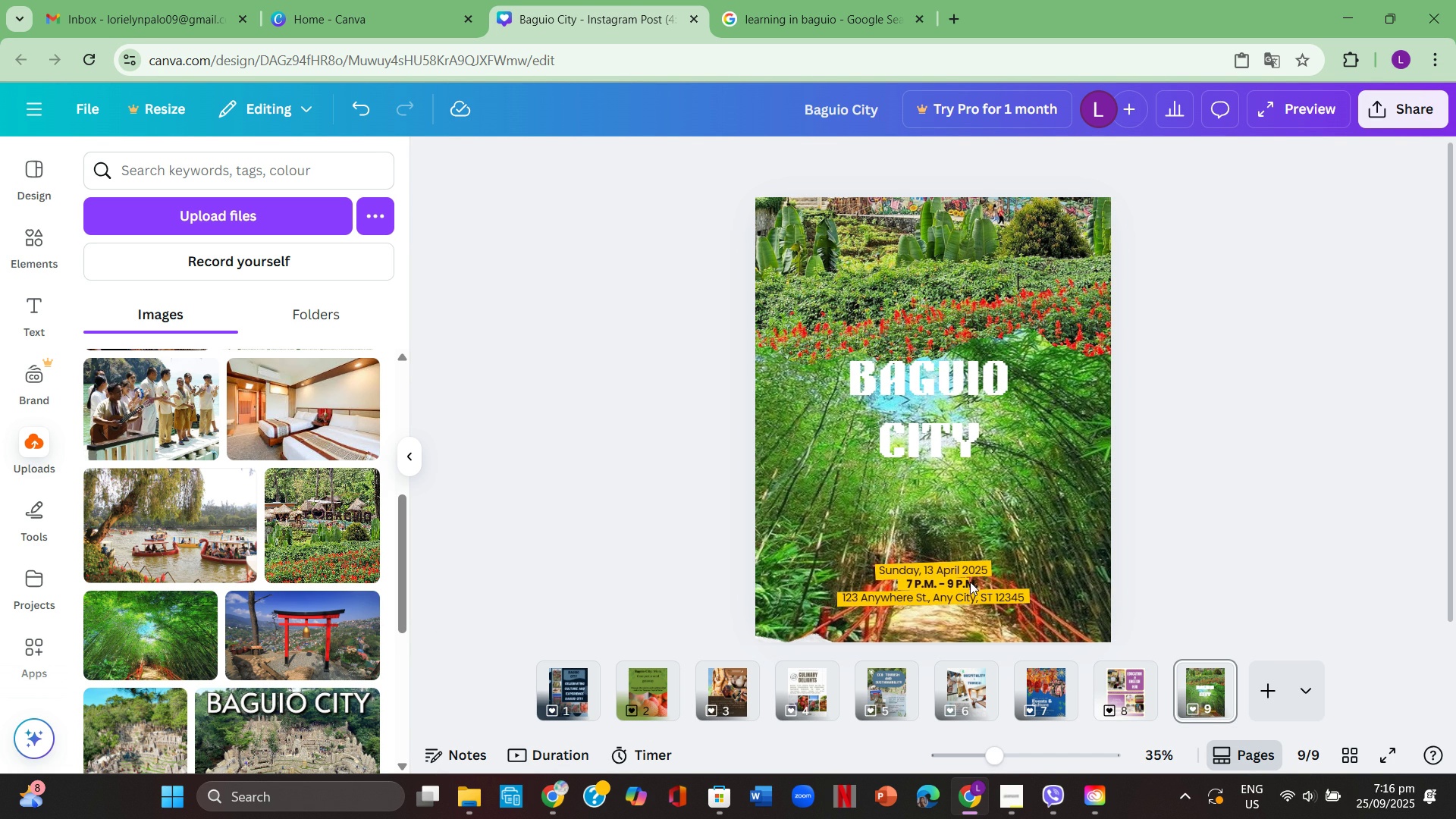 
left_click([958, 585])
 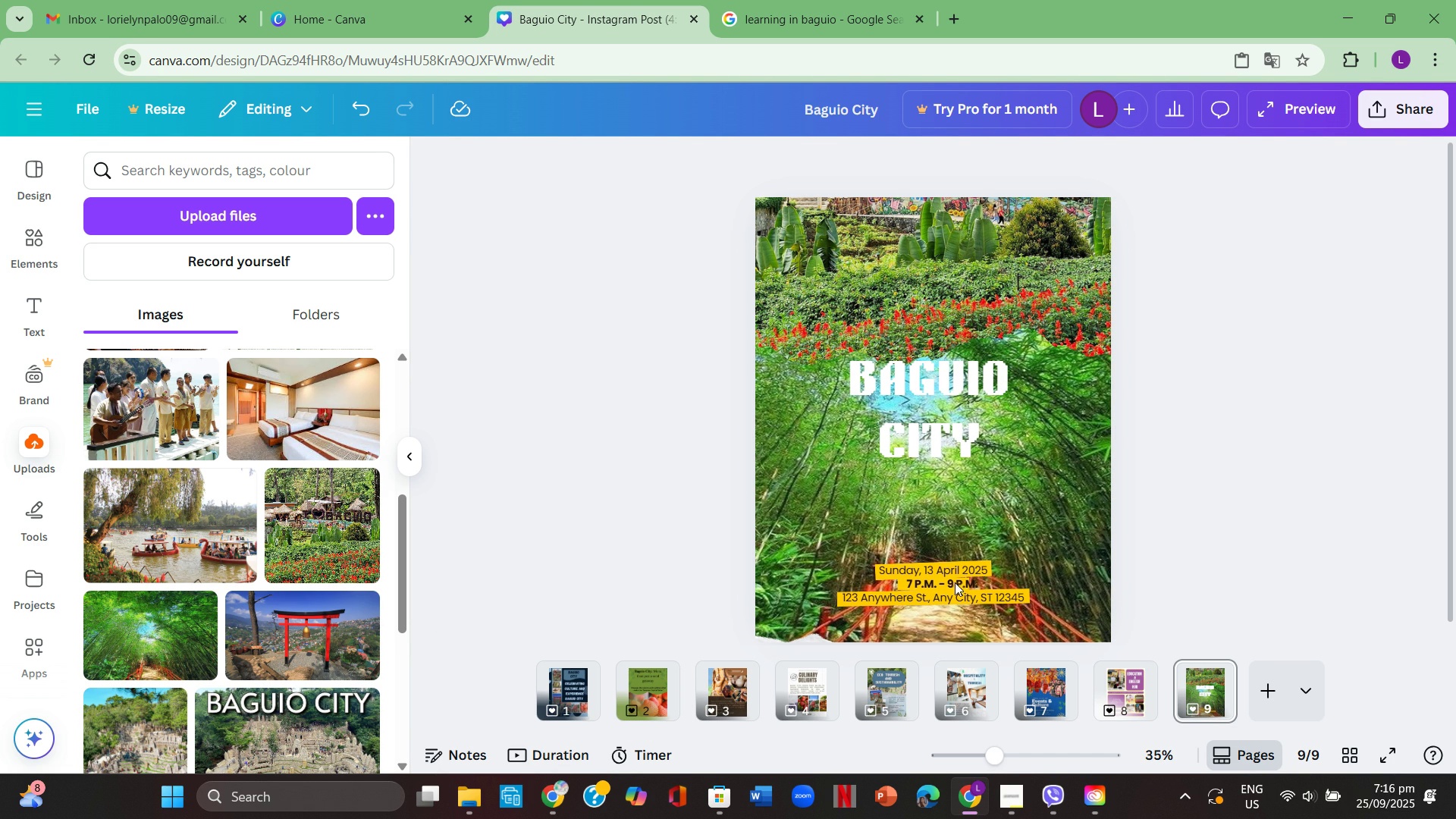 
left_click([954, 582])
 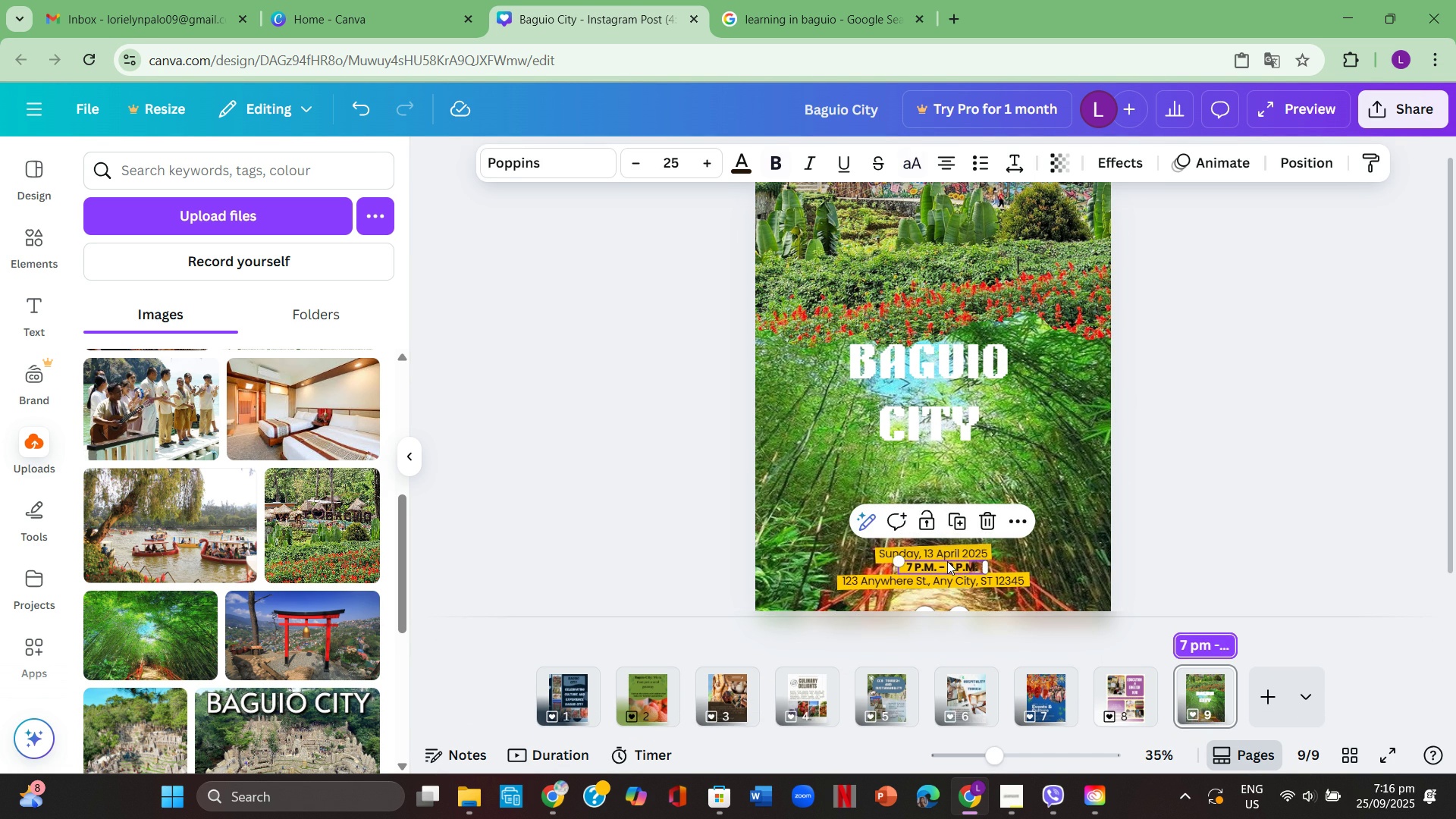 
left_click([947, 561])